 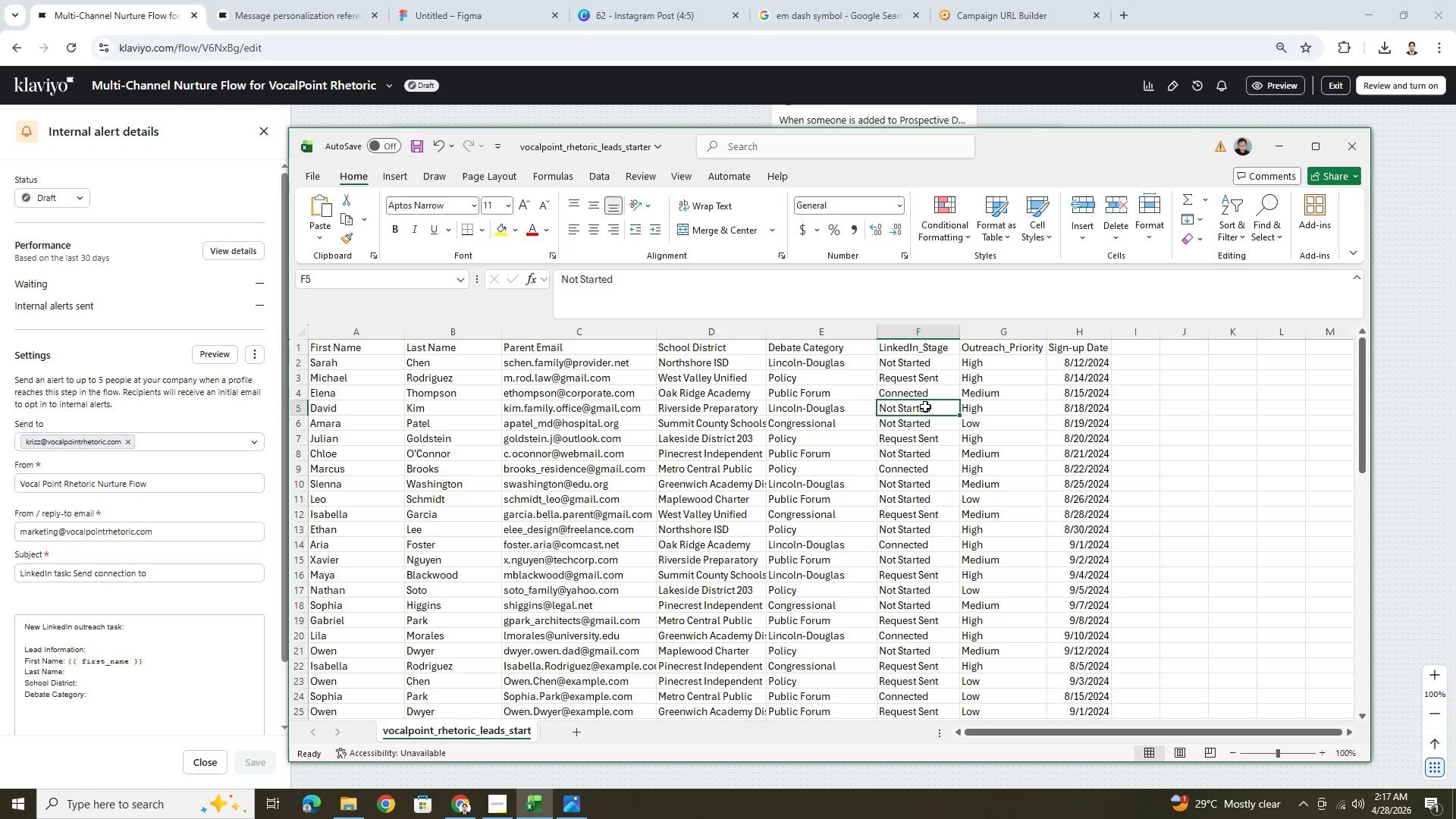 
left_click([941, 362])
 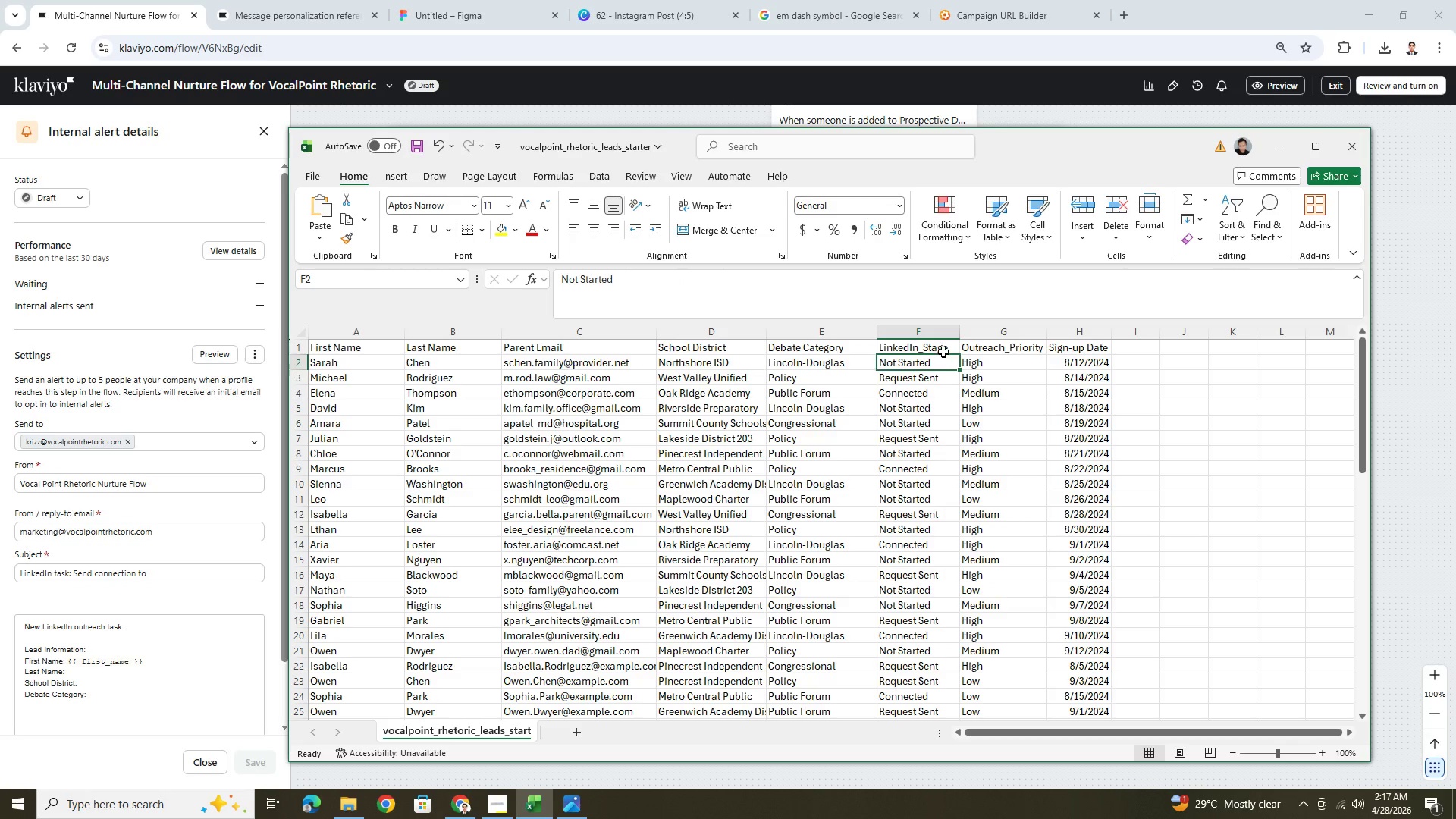 
left_click([943, 351])
 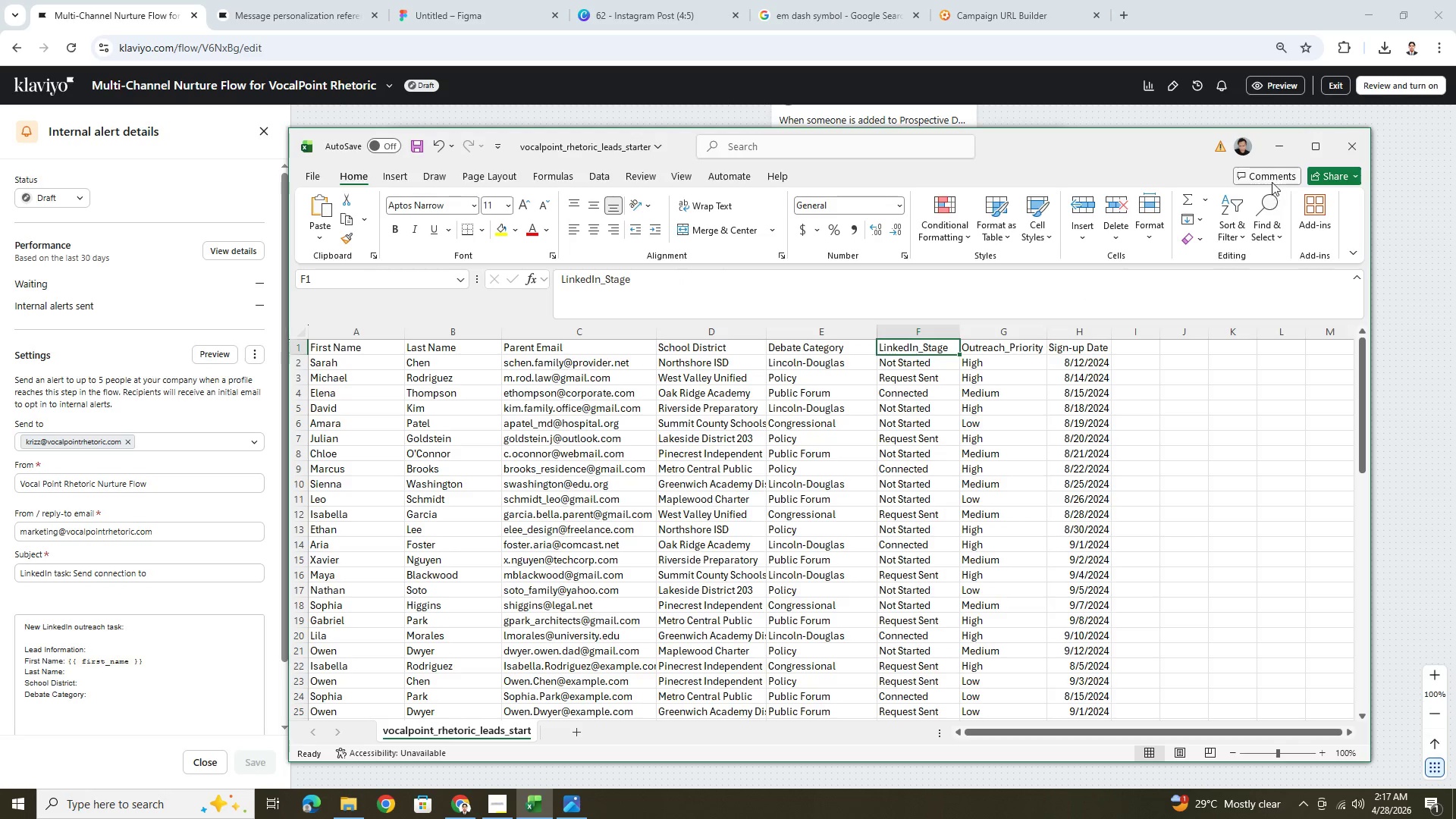 
left_click([1279, 152])
 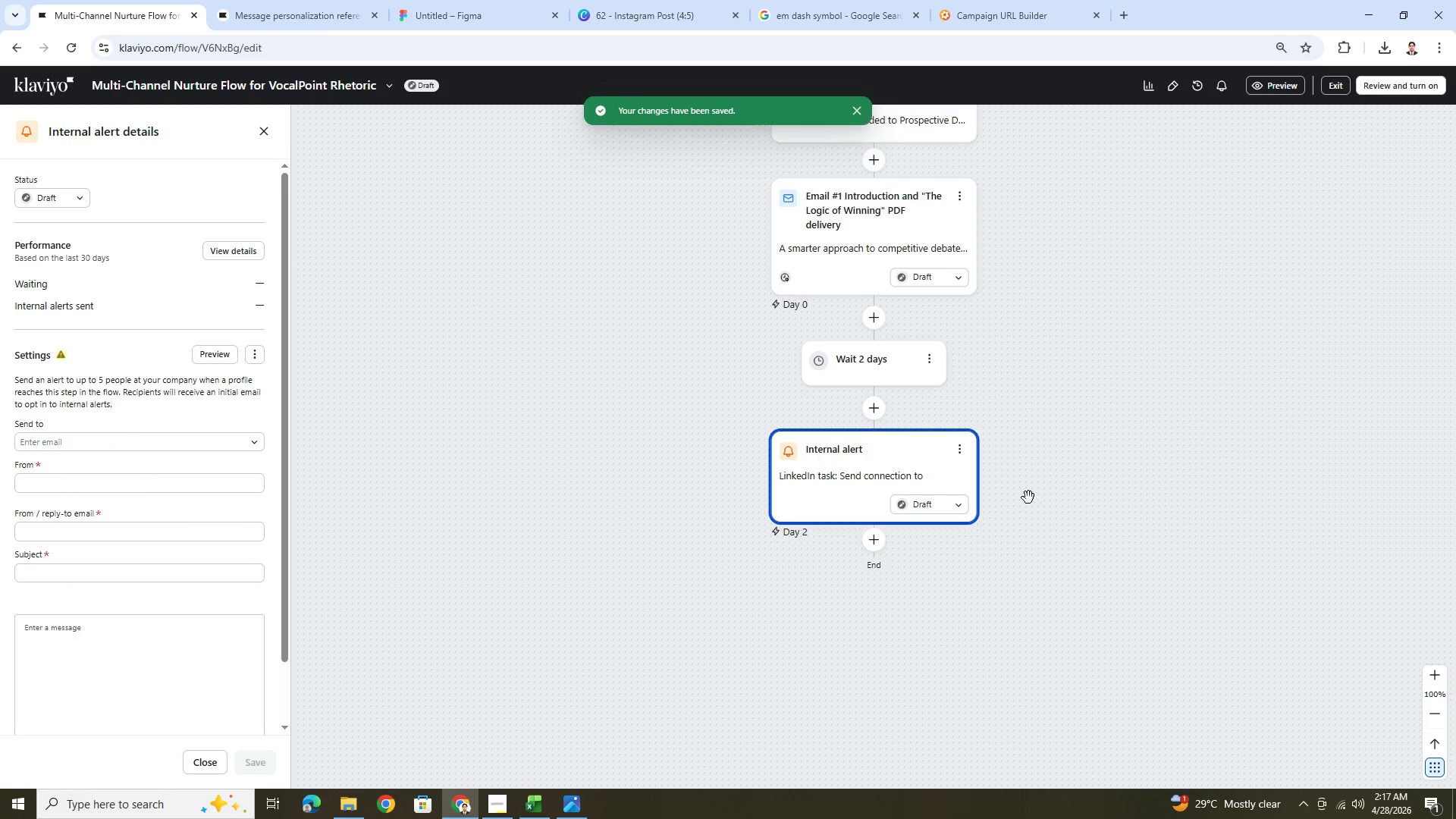 
scroll: coordinate [199, 679], scroll_direction: down, amount: 3.0
 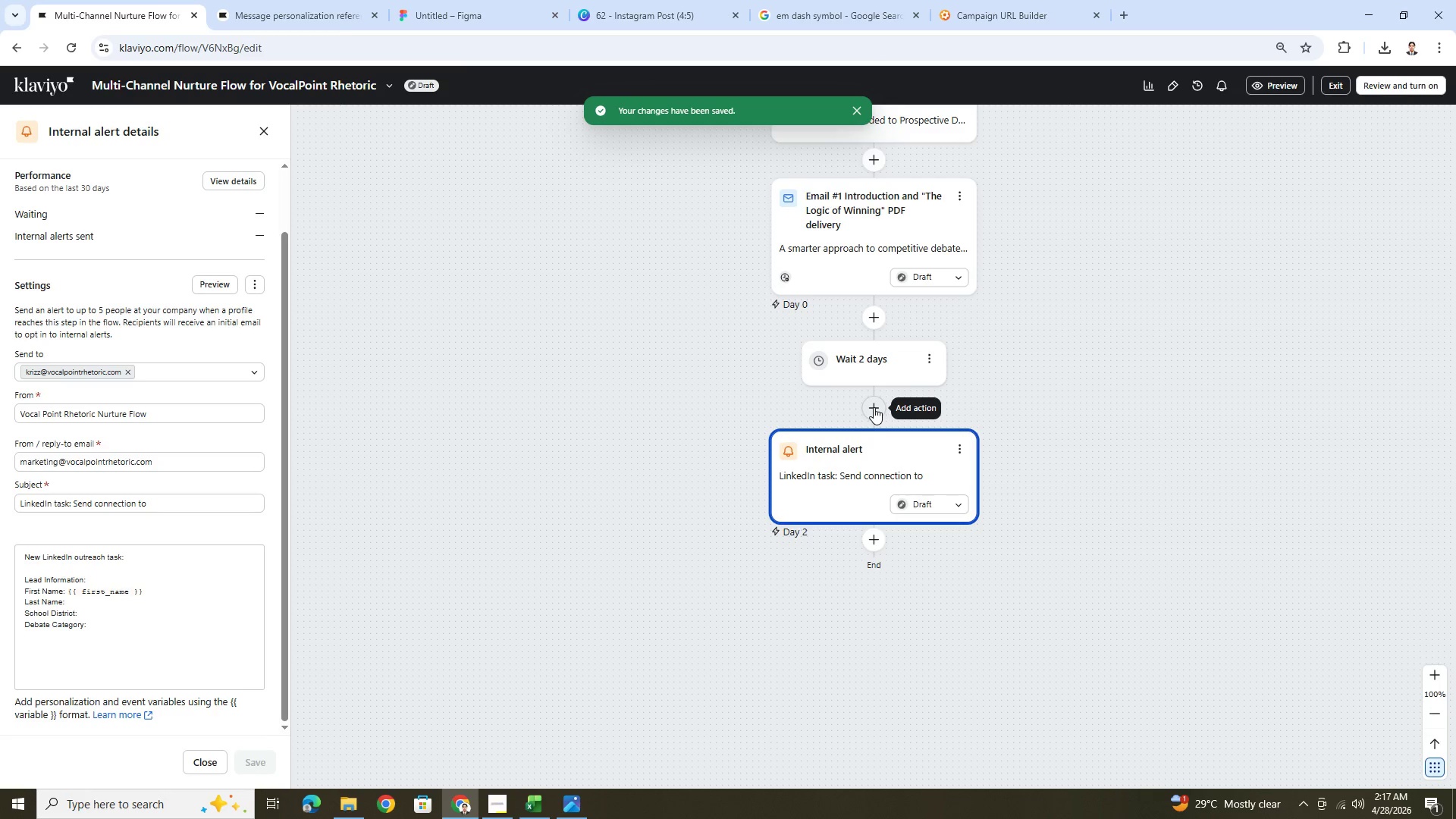 
left_click([874, 407])
 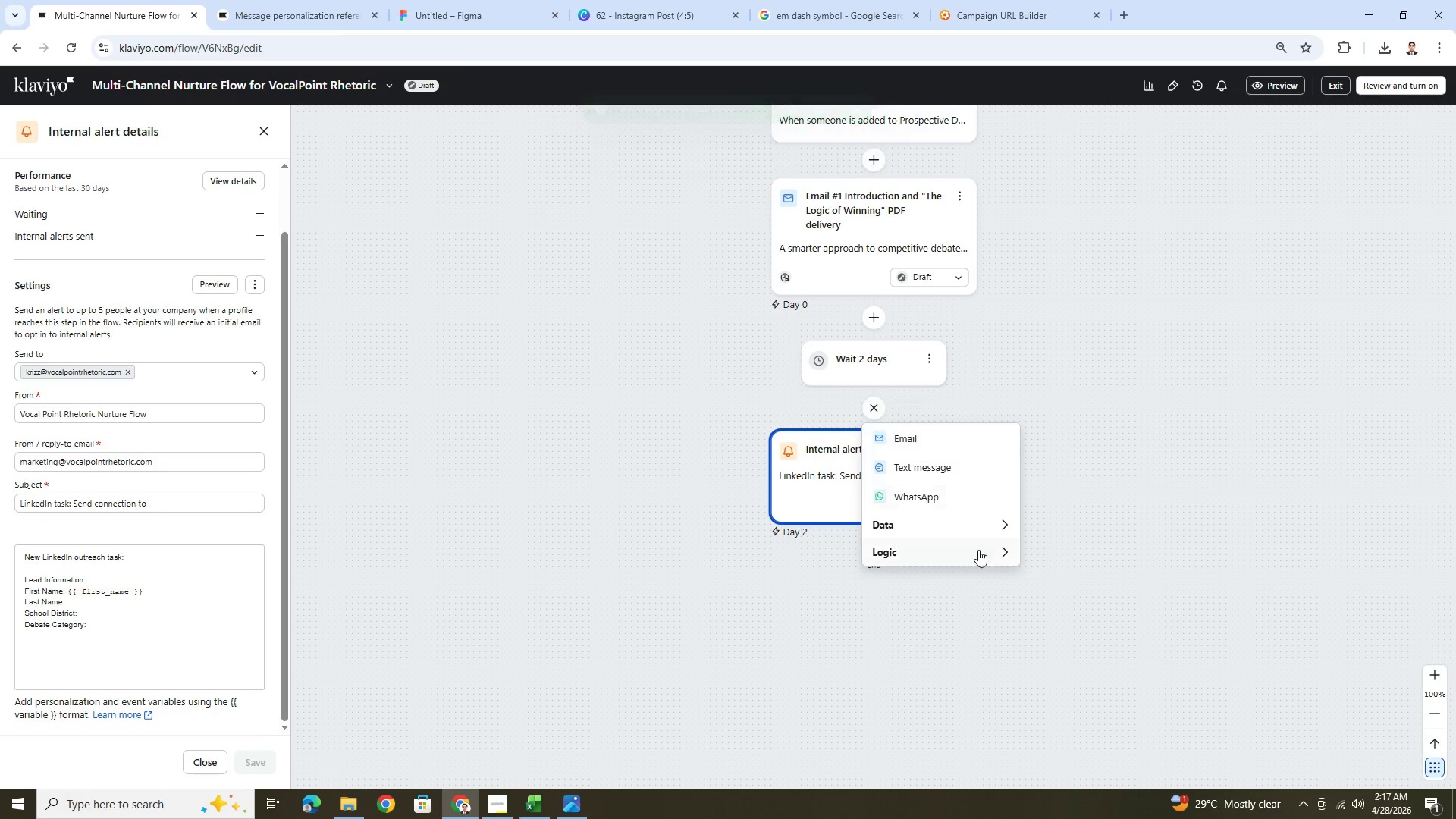 
left_click([978, 550])
 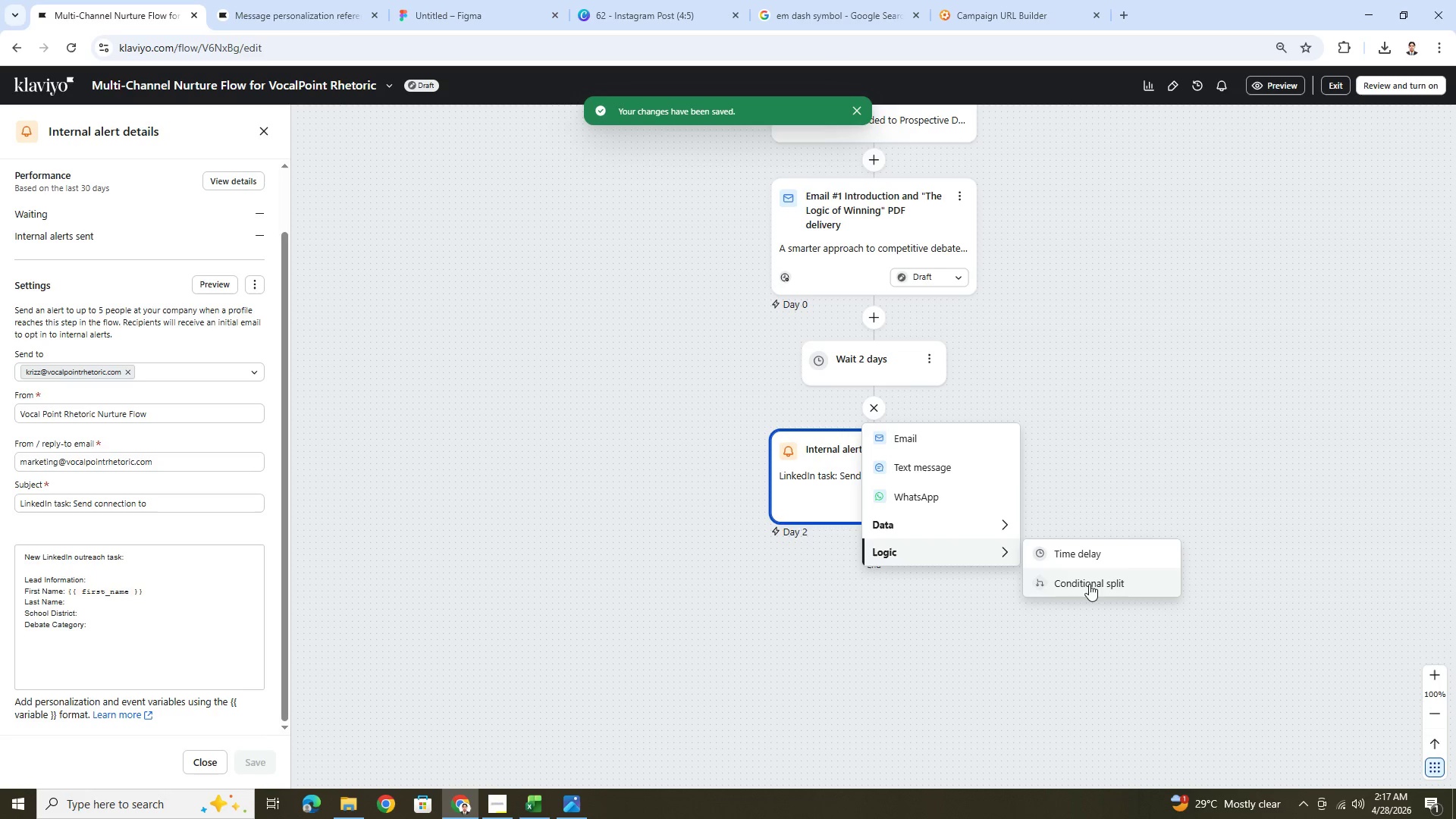 
left_click([1091, 588])
 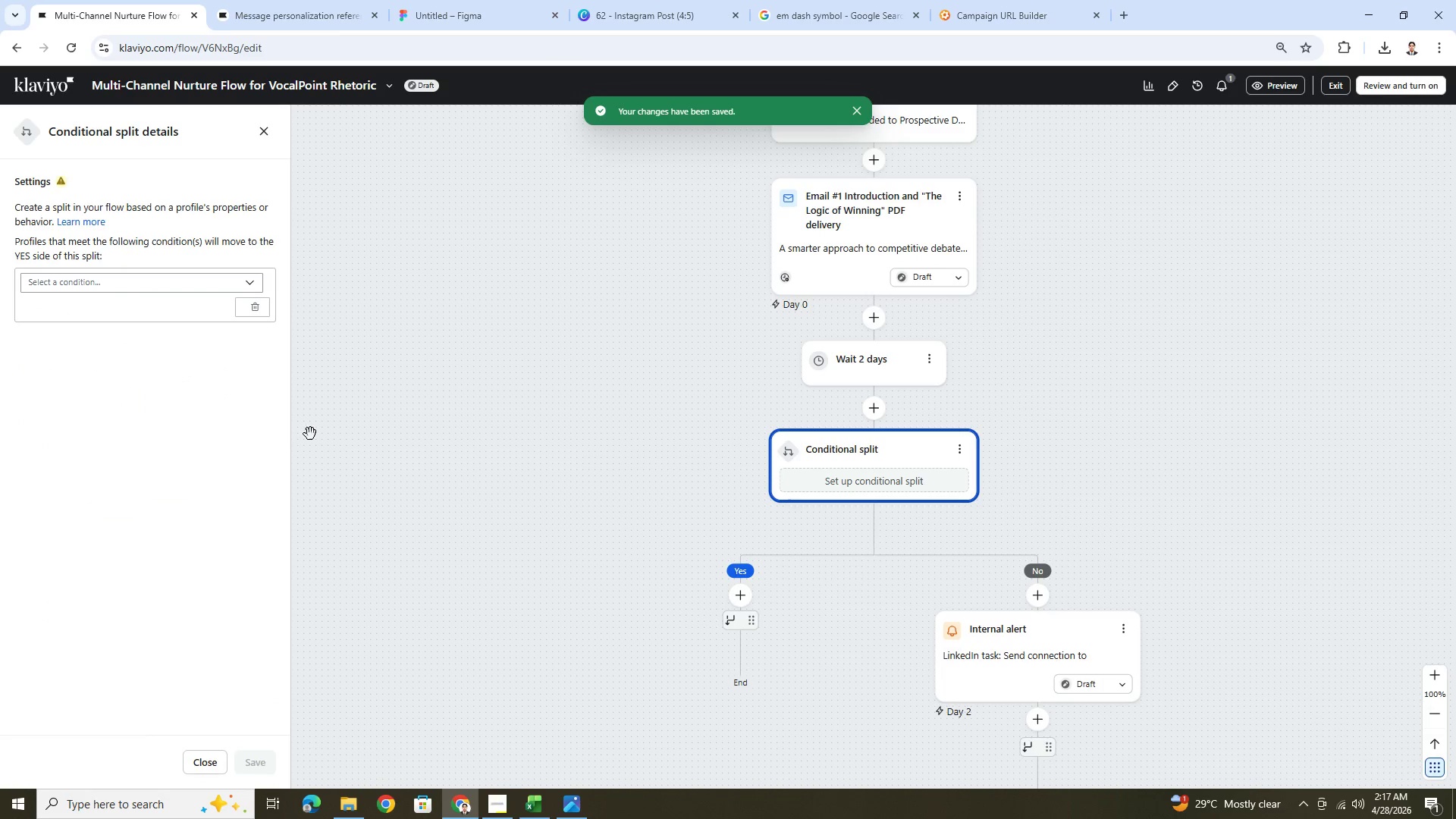 
left_click([180, 279])
 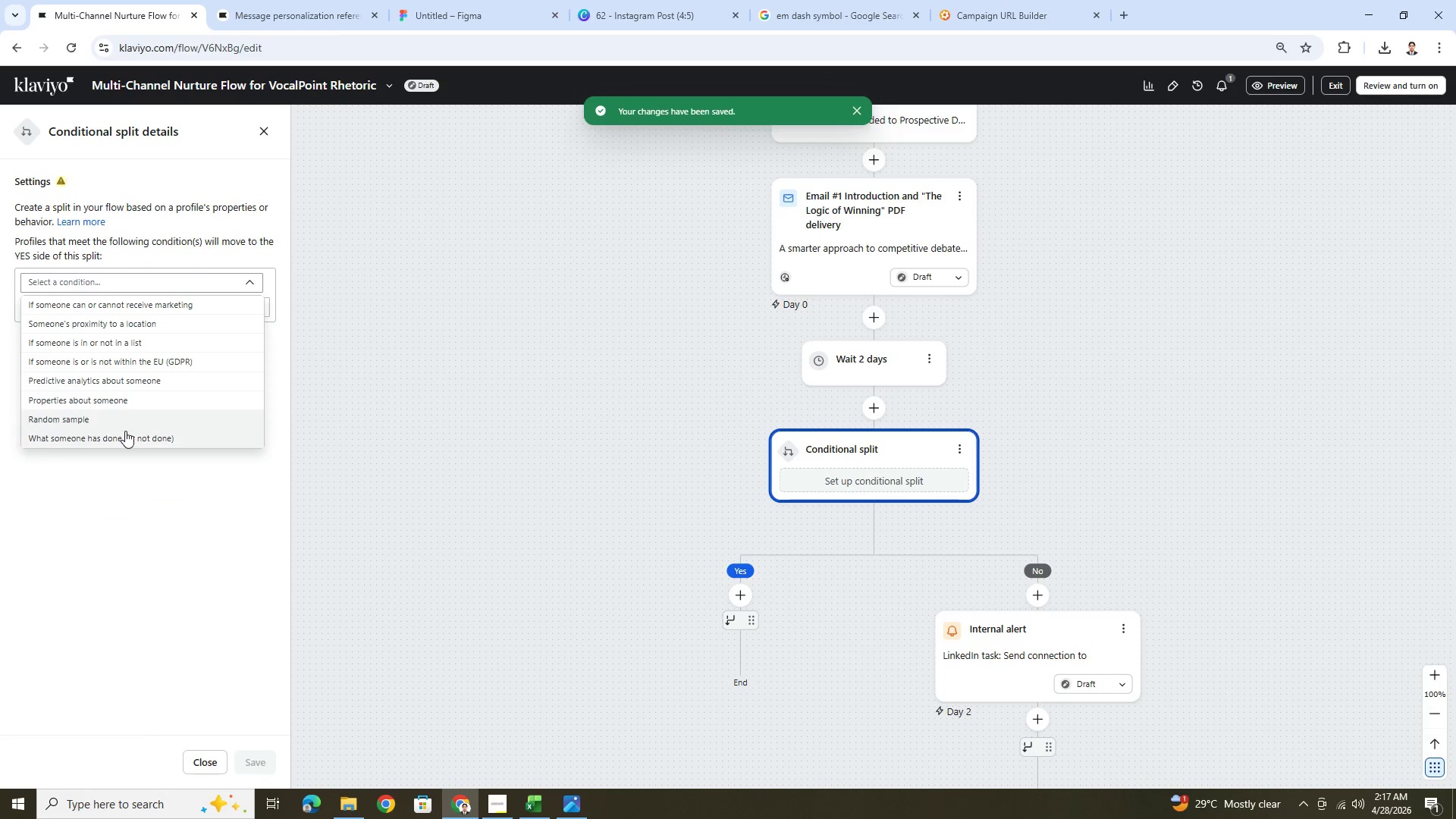 
left_click([128, 438])
 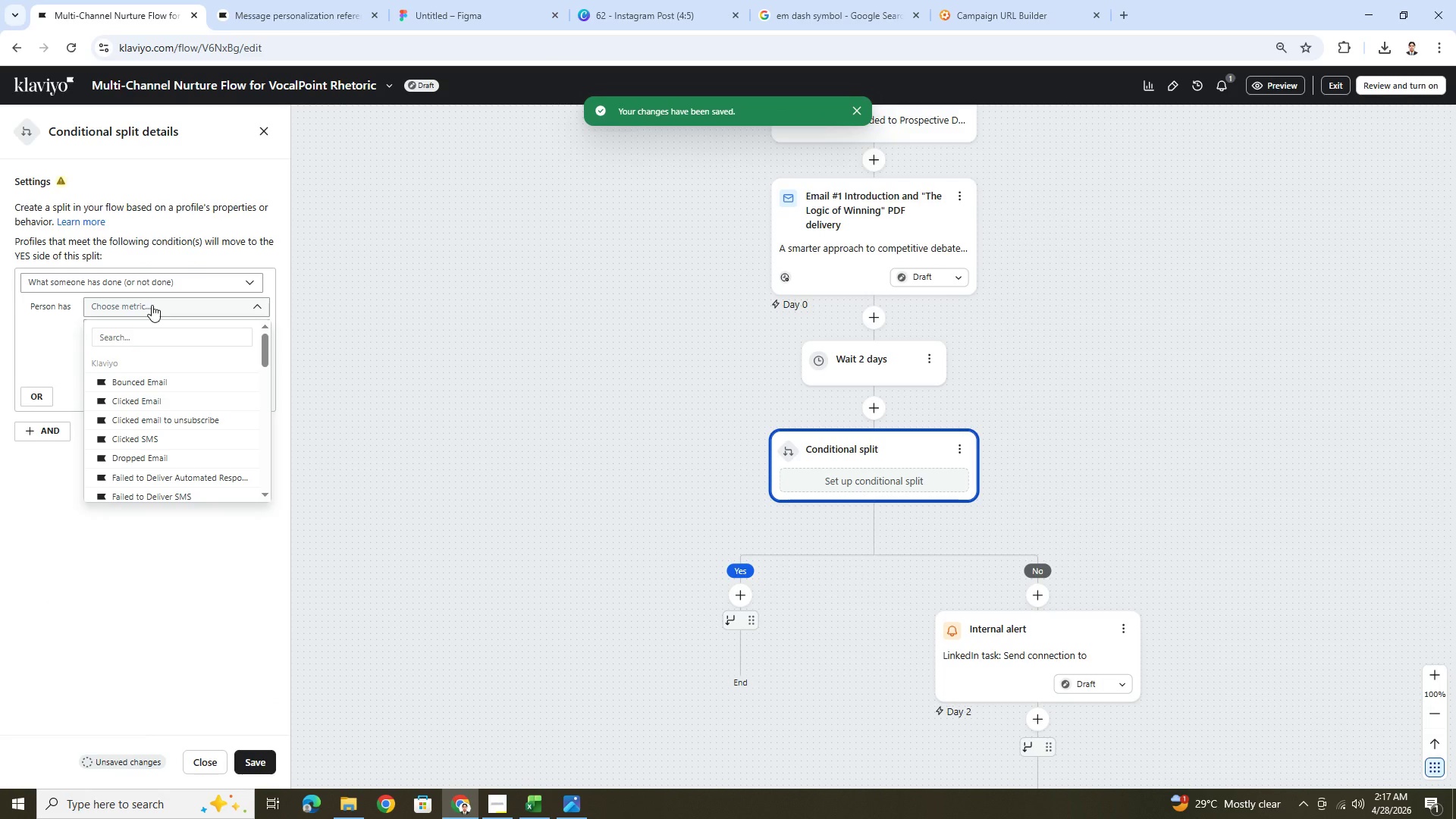 
left_click([160, 340])
 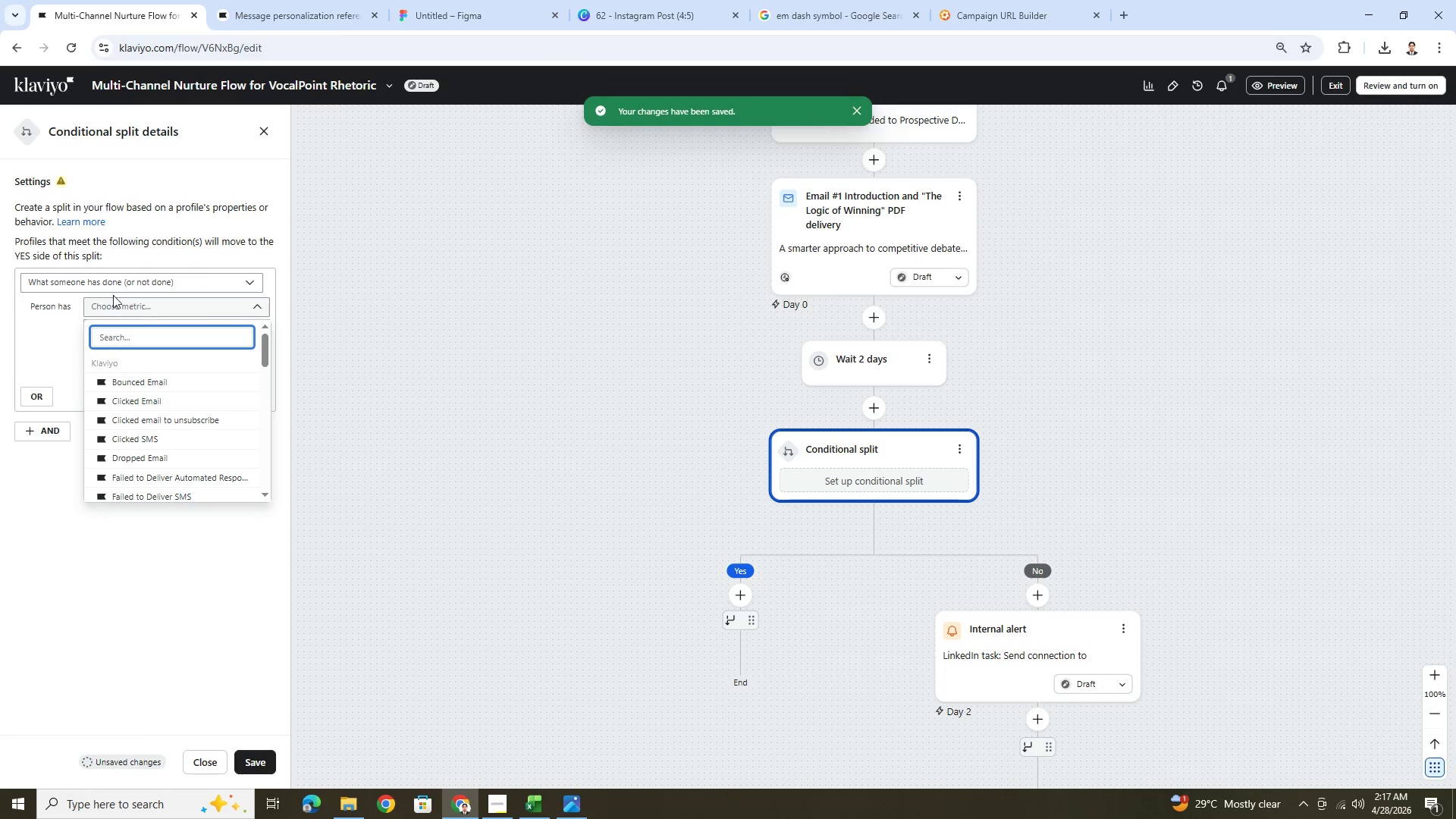 
left_click([111, 287])
 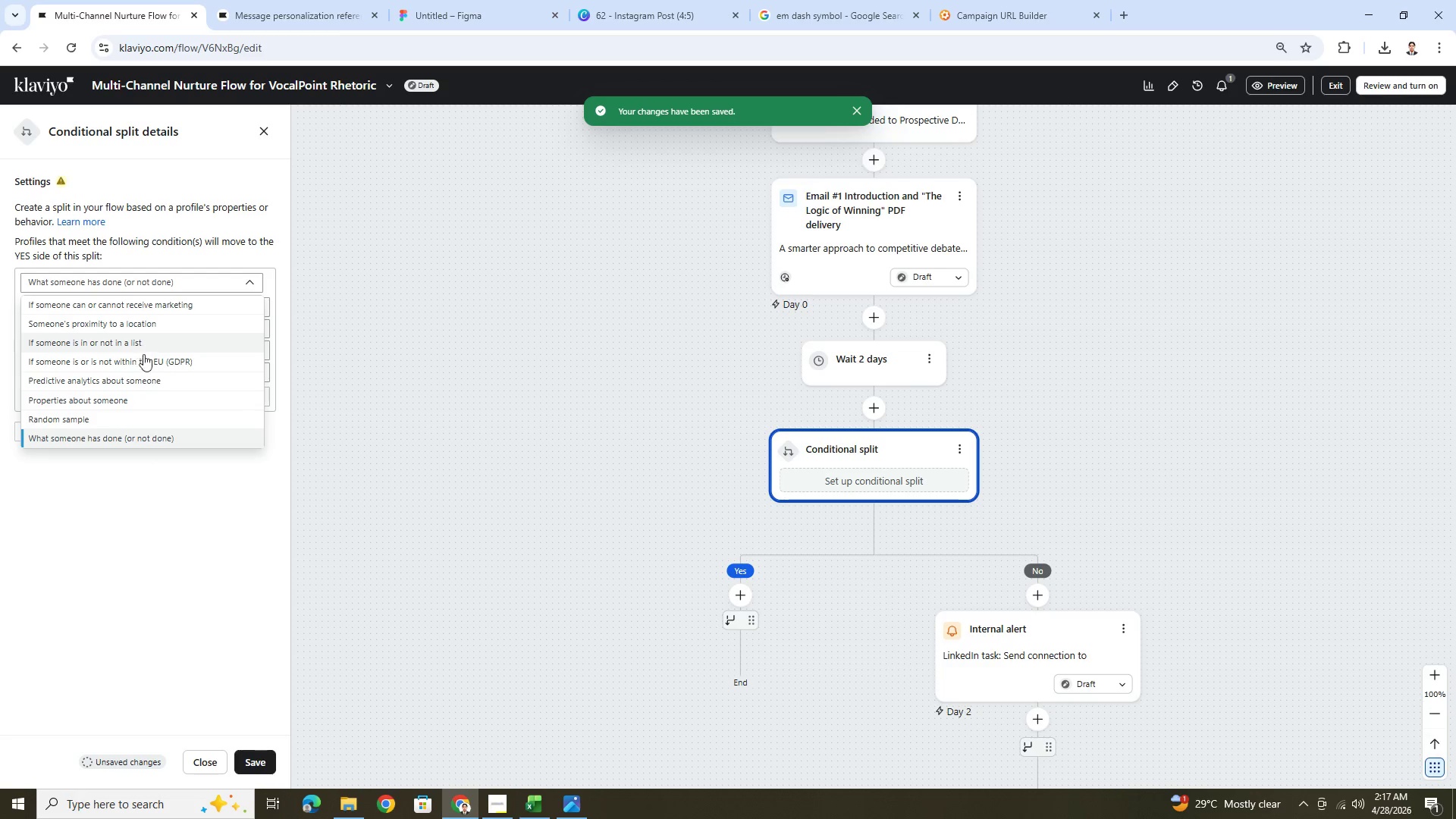 
left_click([148, 396])
 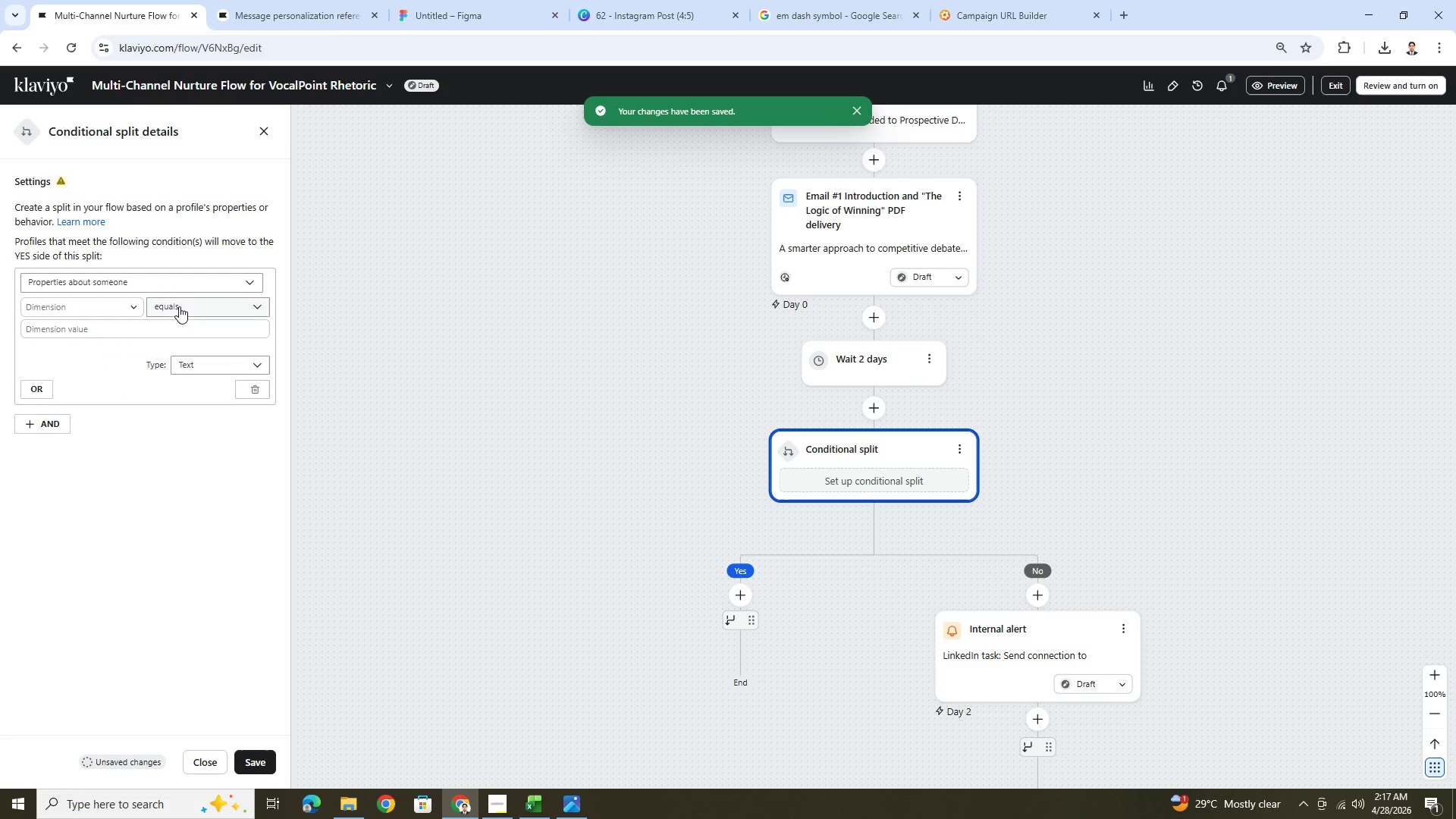 
left_click([87, 309])
 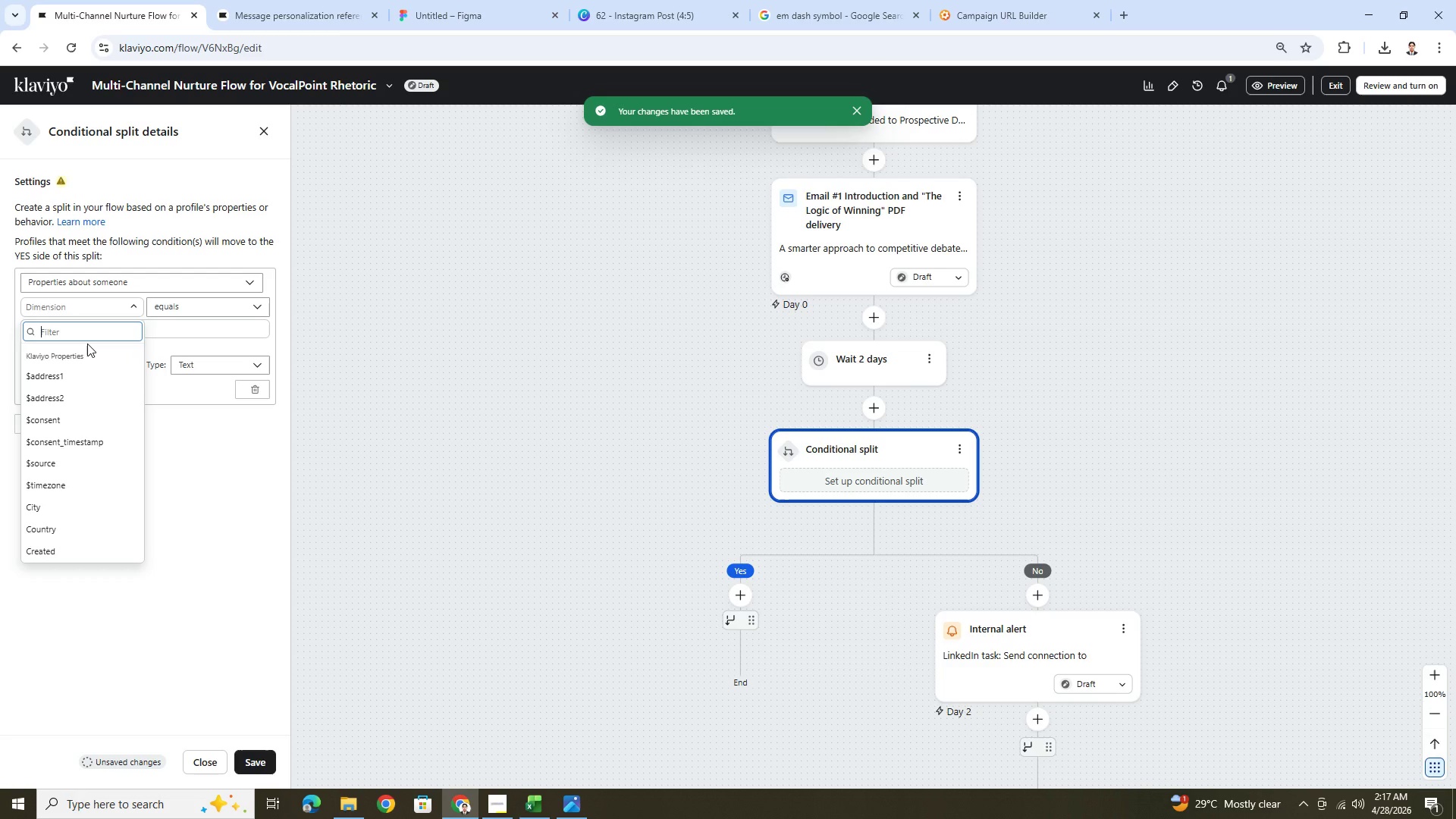 
type(link)
 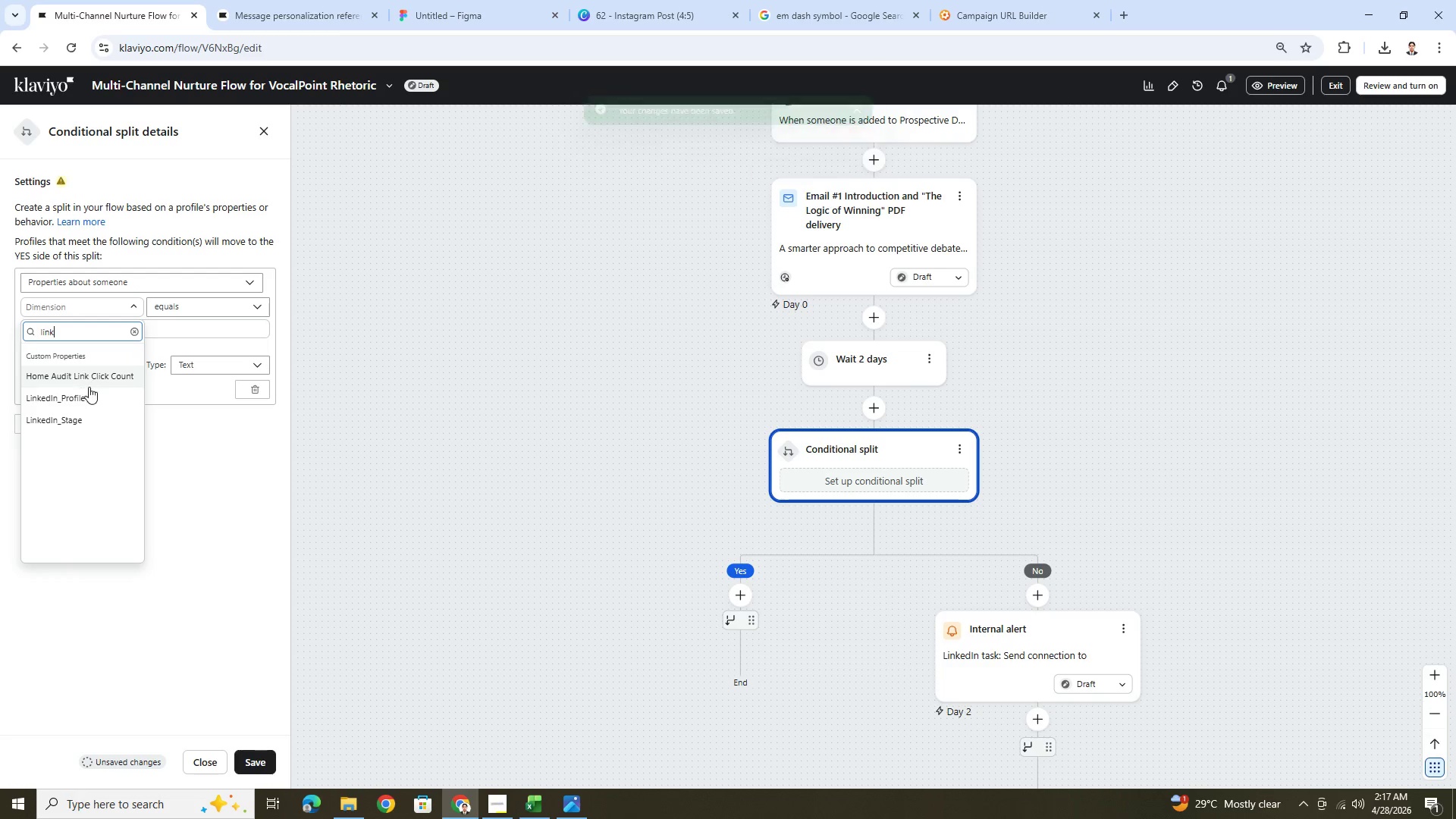 
left_click([85, 420])
 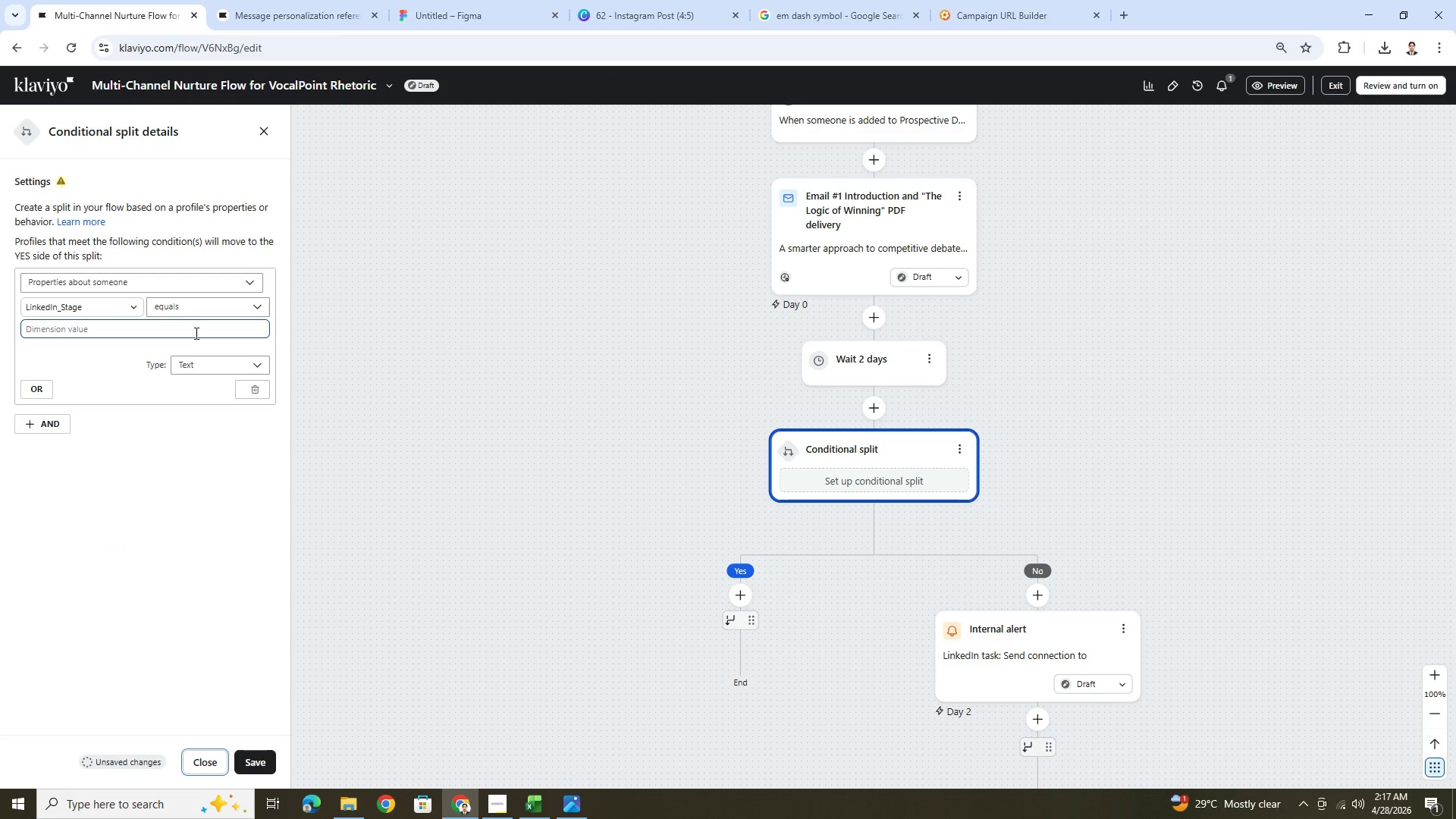 
left_click([195, 333])
 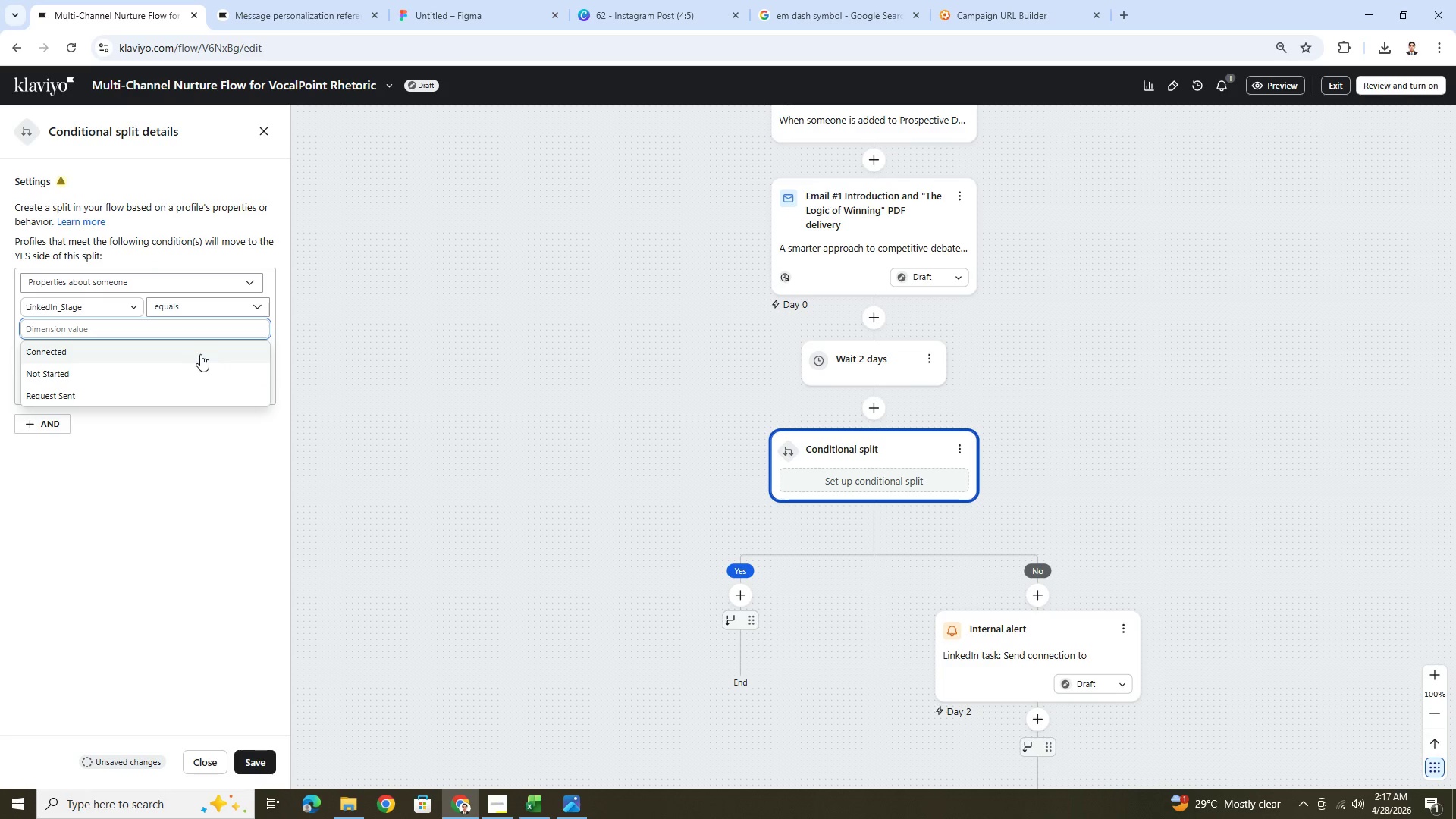 
wait(10.91)
 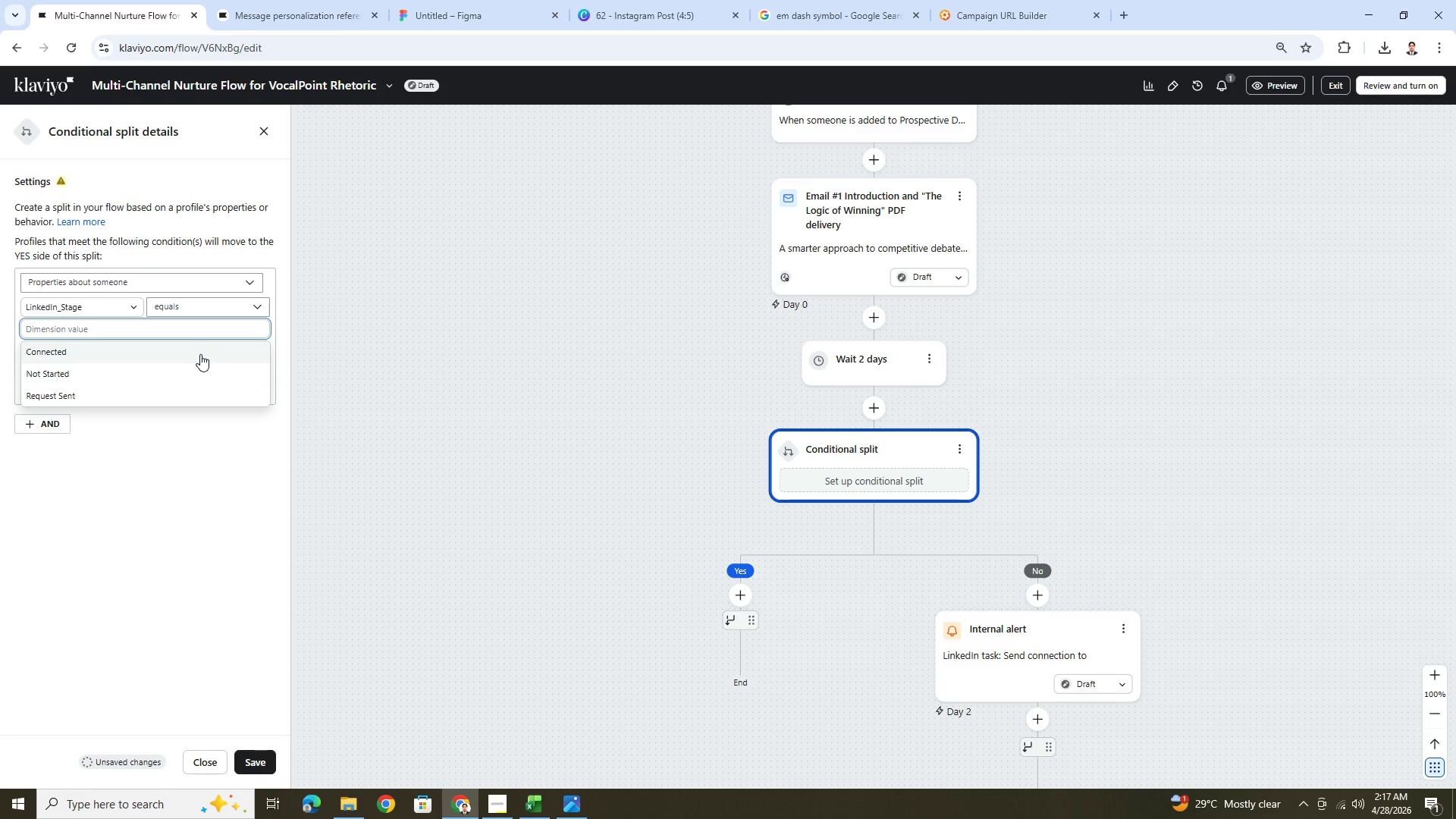 
left_click([207, 372])
 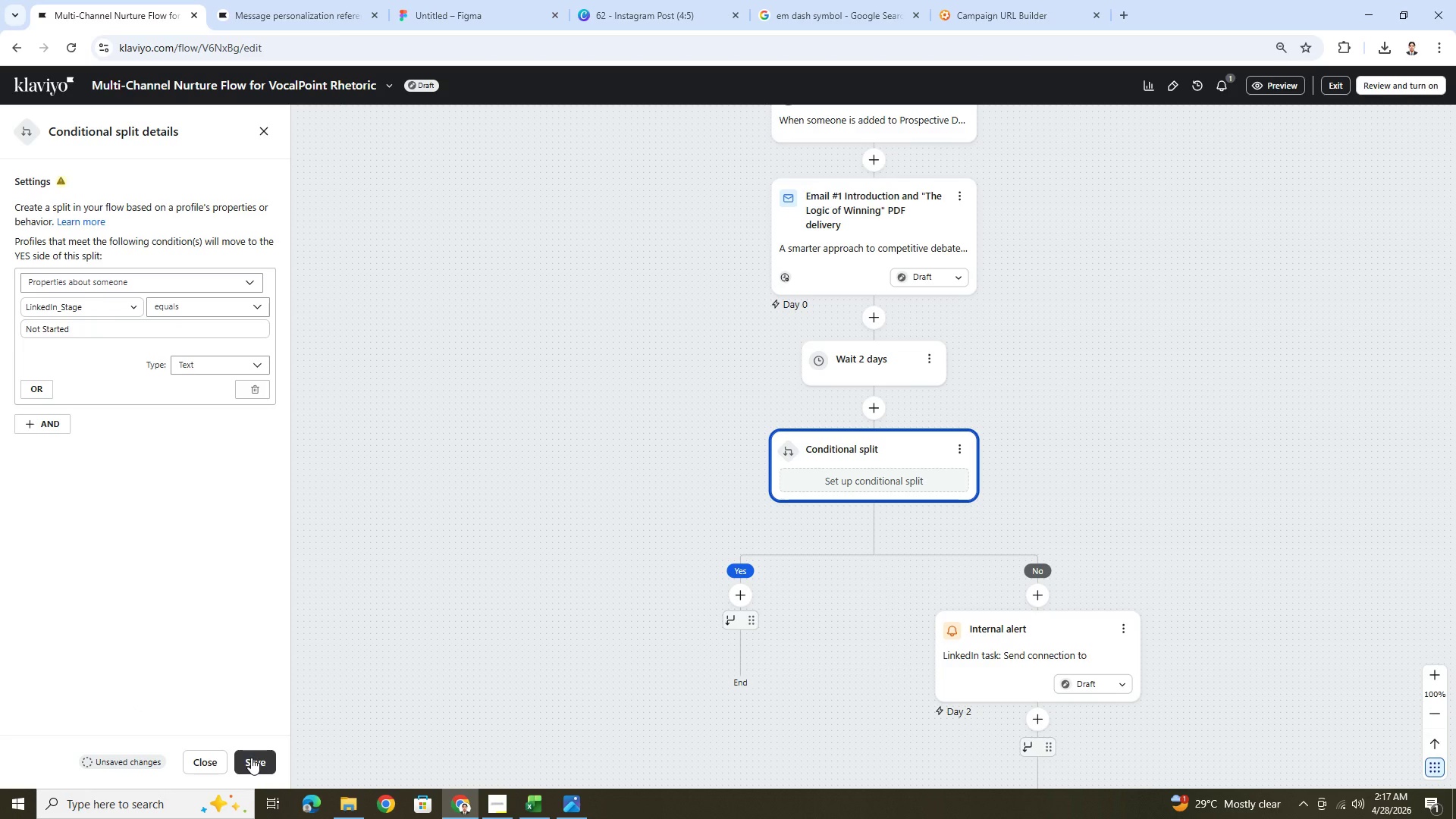 
wait(12.0)
 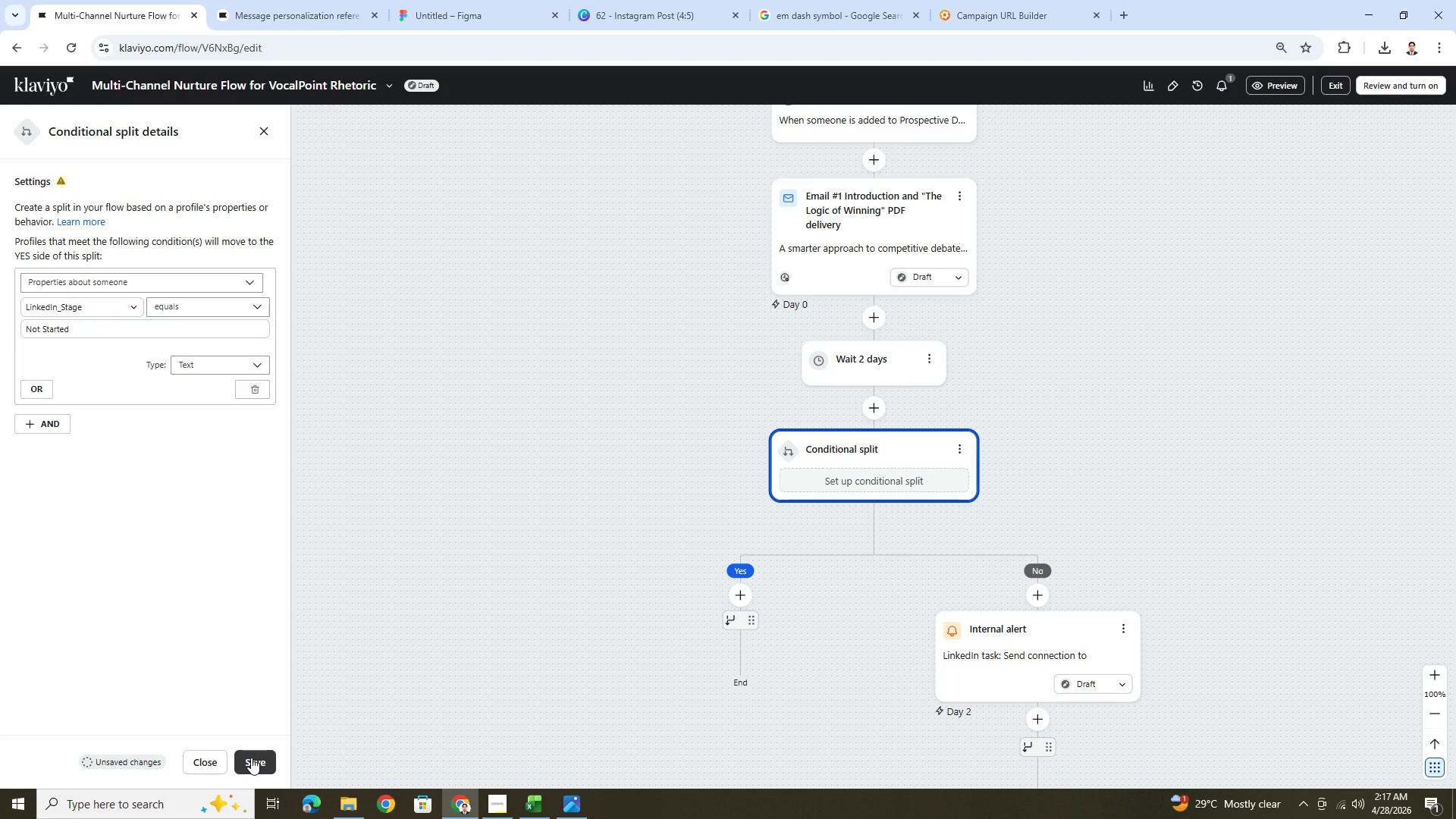 
left_click([251, 758])
 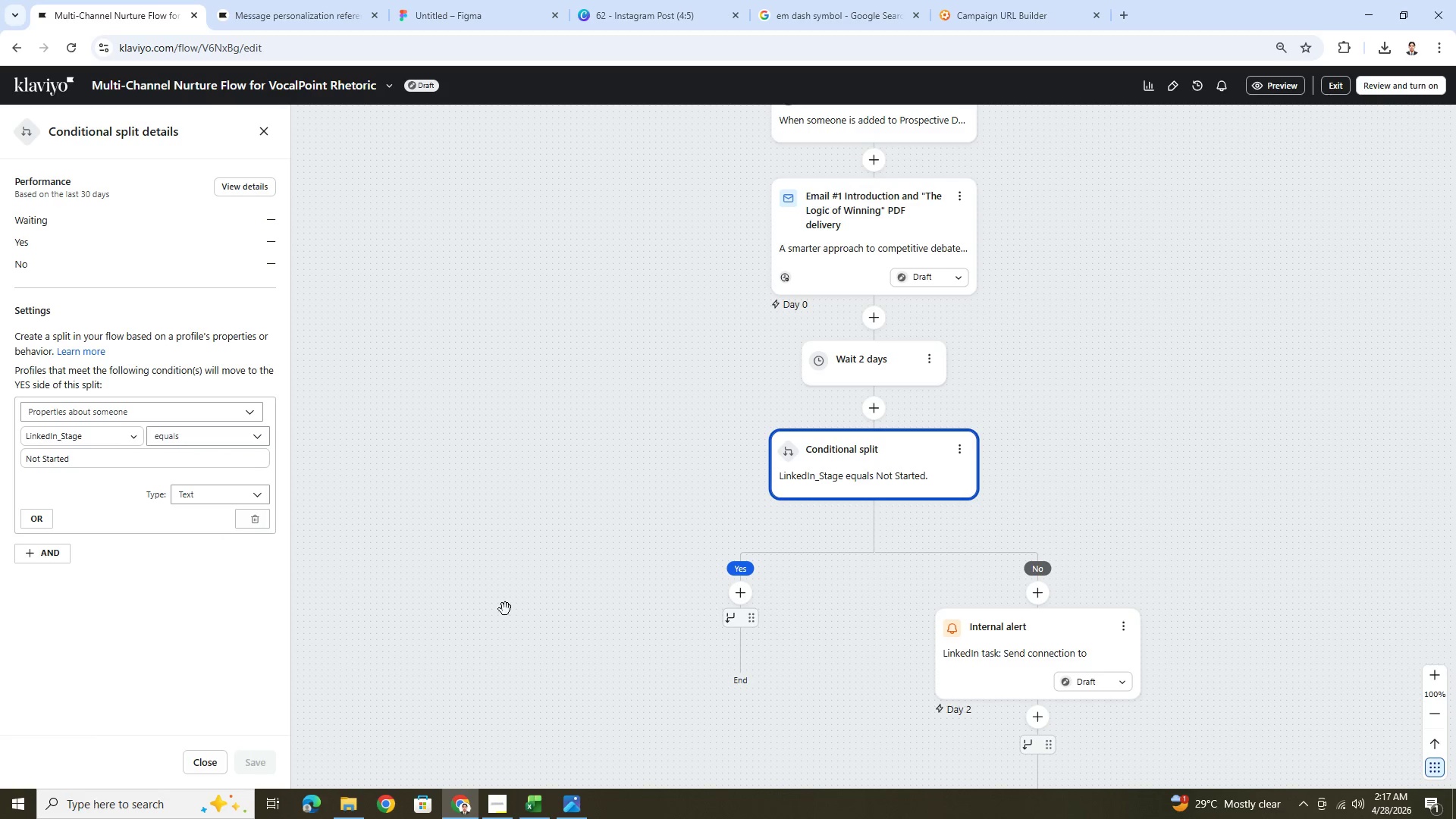 
left_click_drag(start_coordinate=[1186, 560], to_coordinate=[1012, 457])
 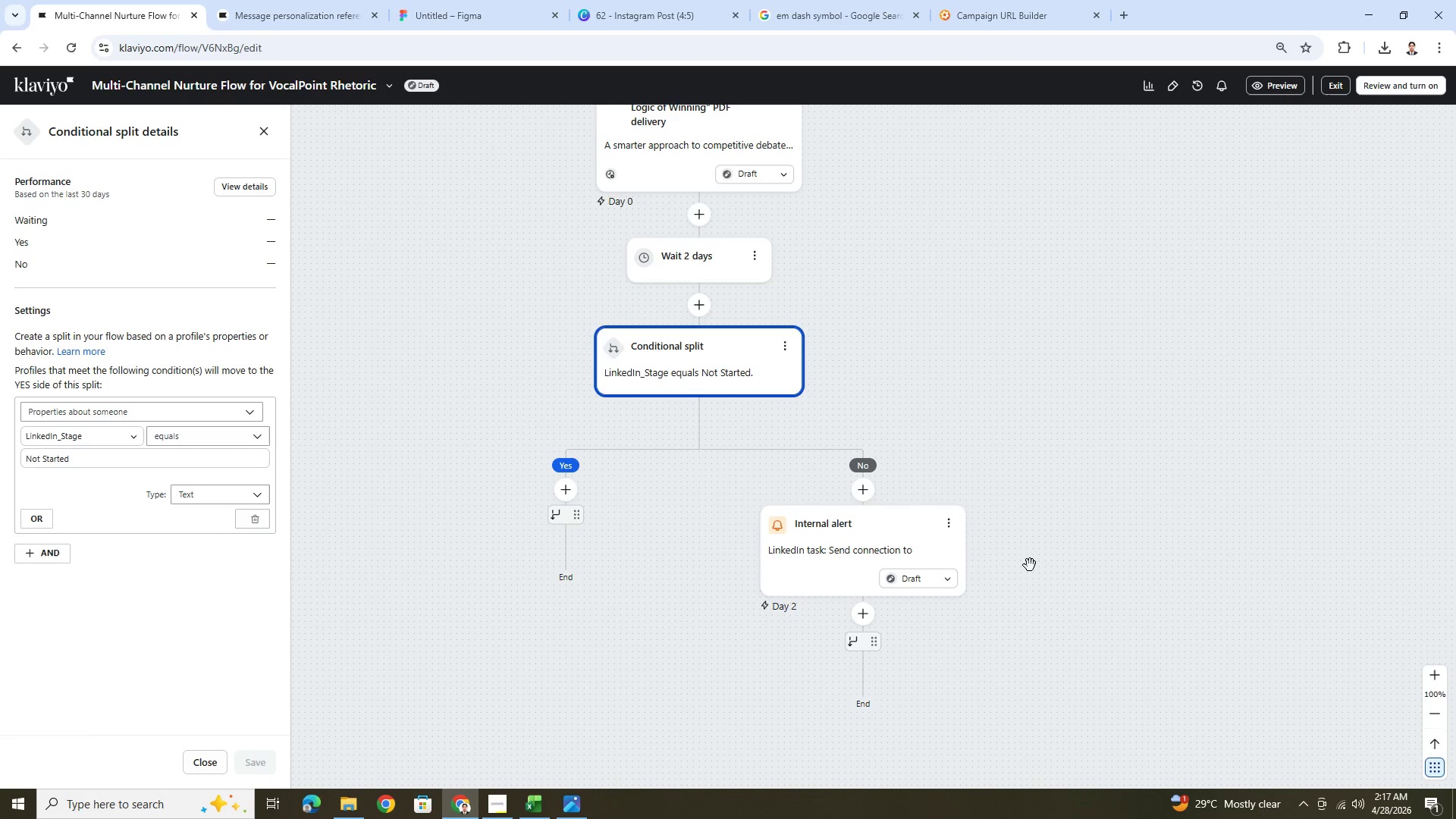 
left_click_drag(start_coordinate=[1046, 554], to_coordinate=[969, 508])
 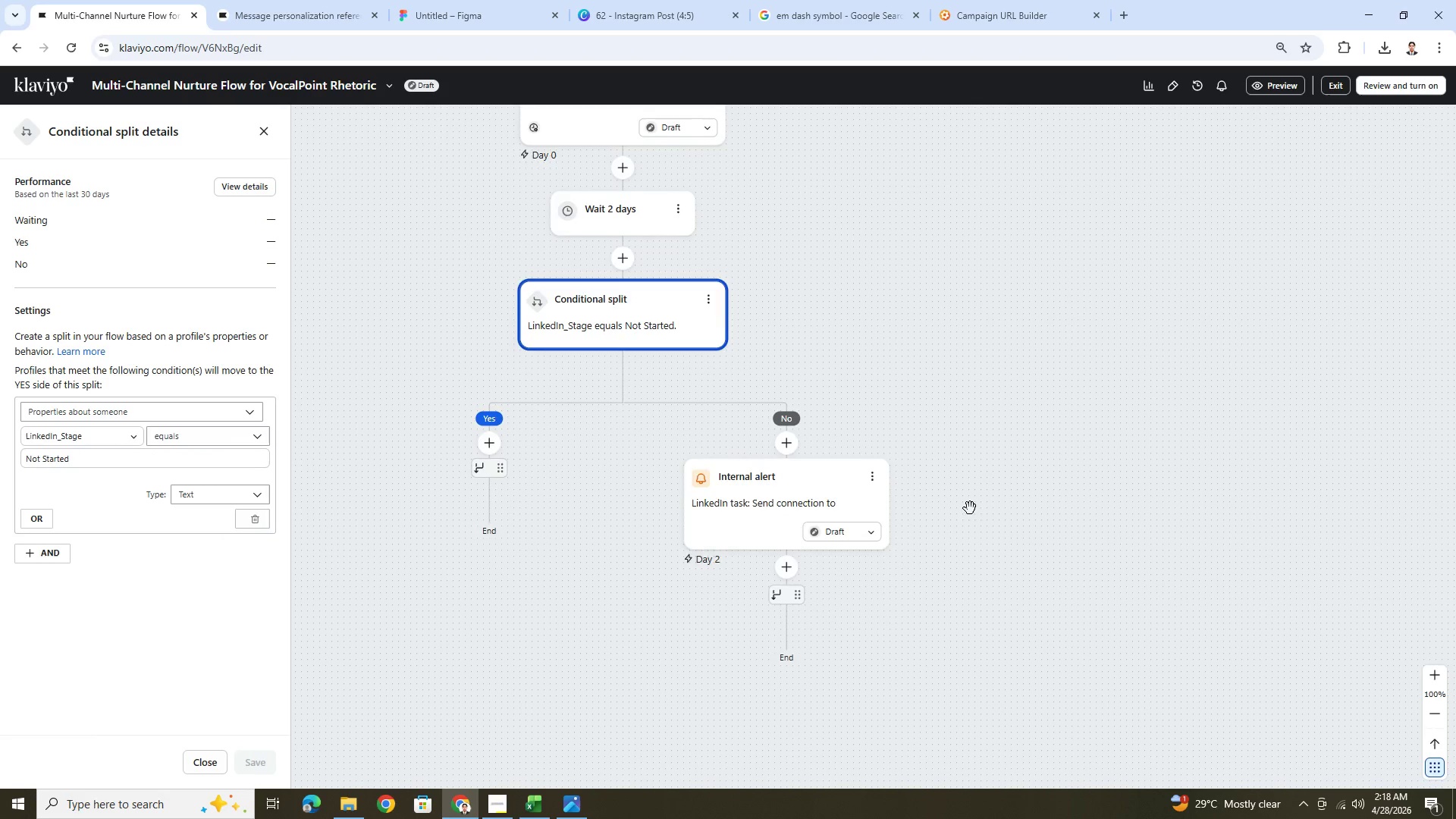 
scroll: coordinate [972, 509], scroll_direction: up, amount: 2.0
 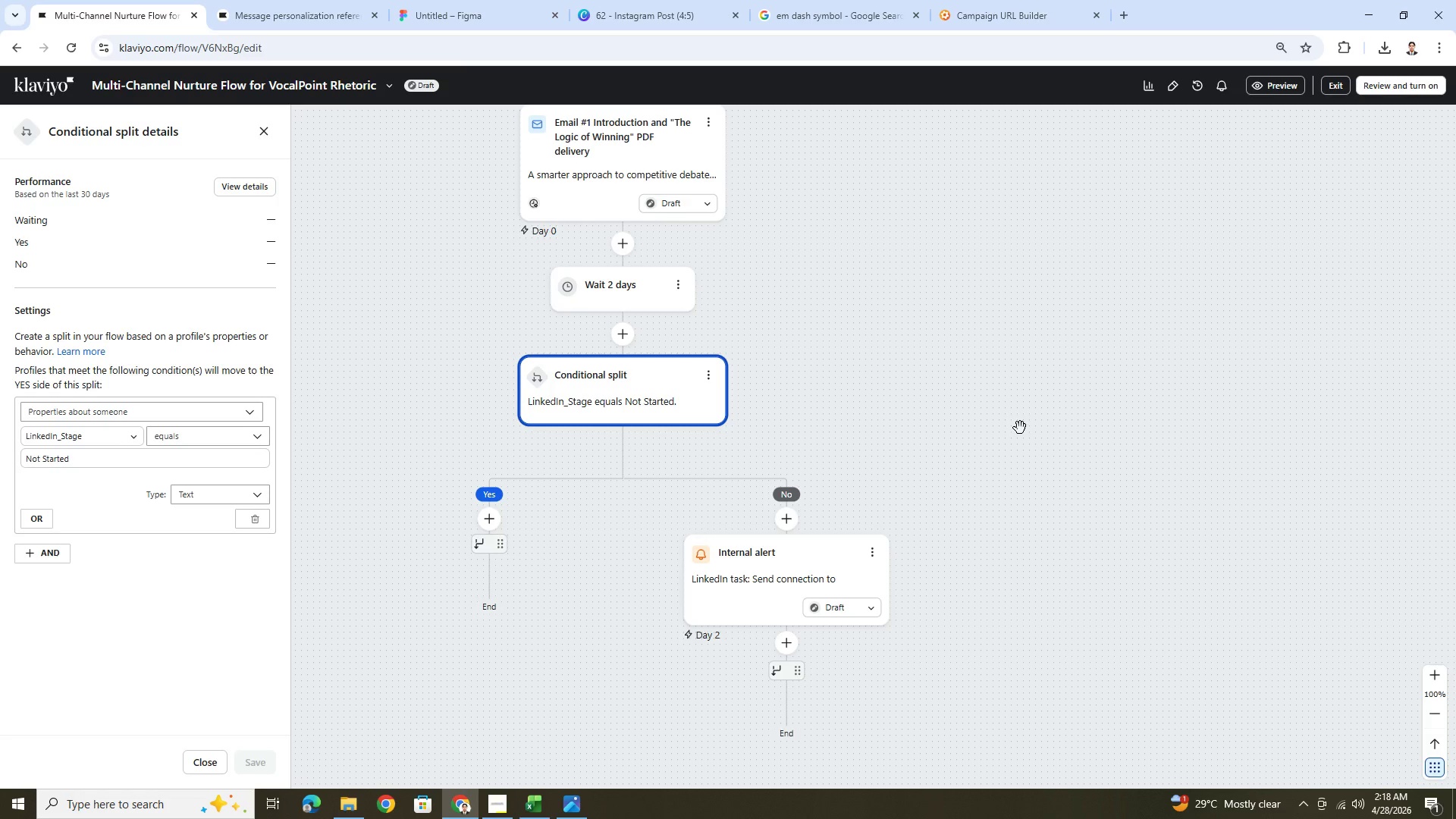 
wait(13.94)
 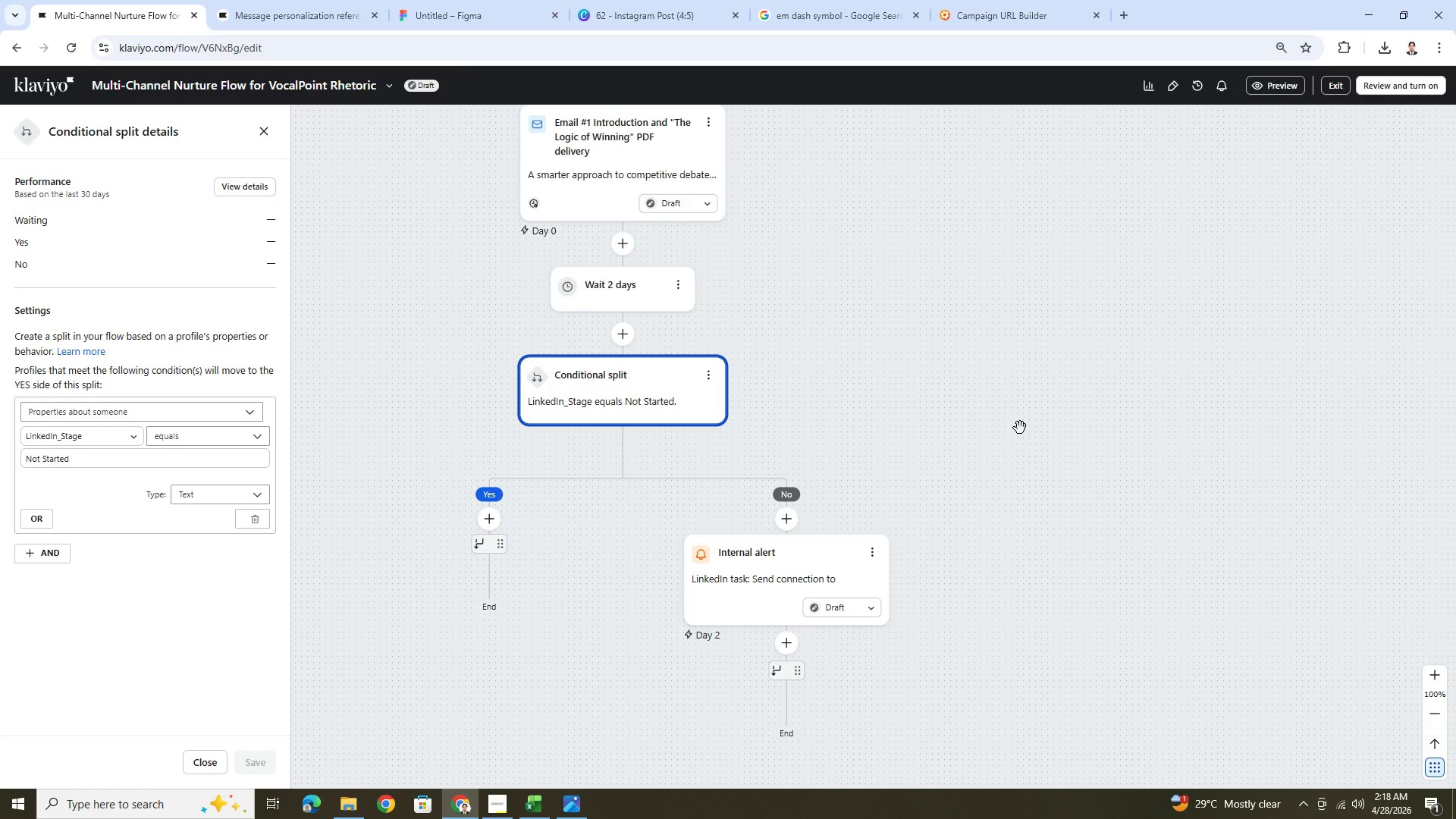 
scroll: coordinate [887, 444], scroll_direction: up, amount: 7.0
 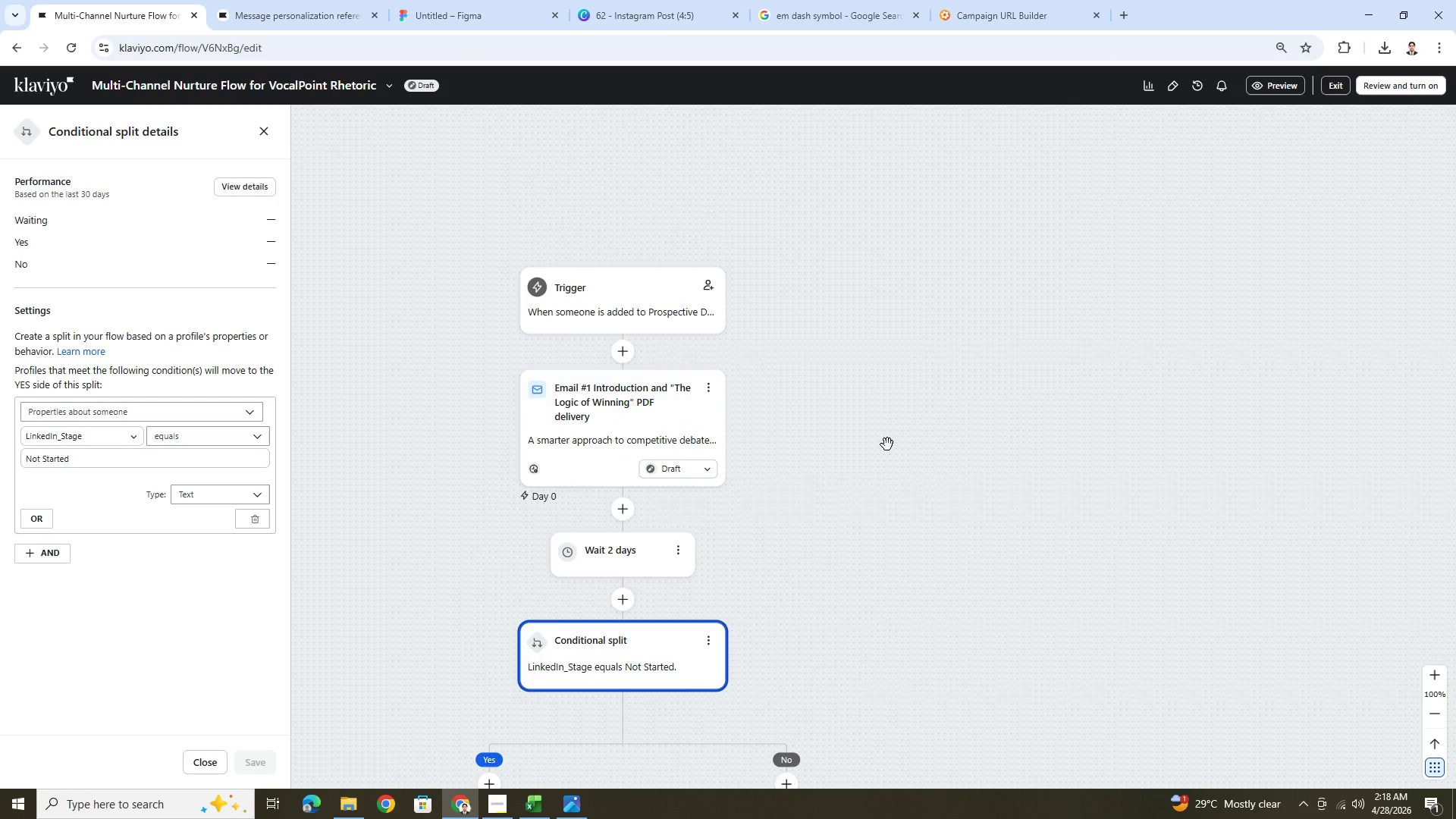 
scroll: coordinate [887, 444], scroll_direction: down, amount: 2.0
 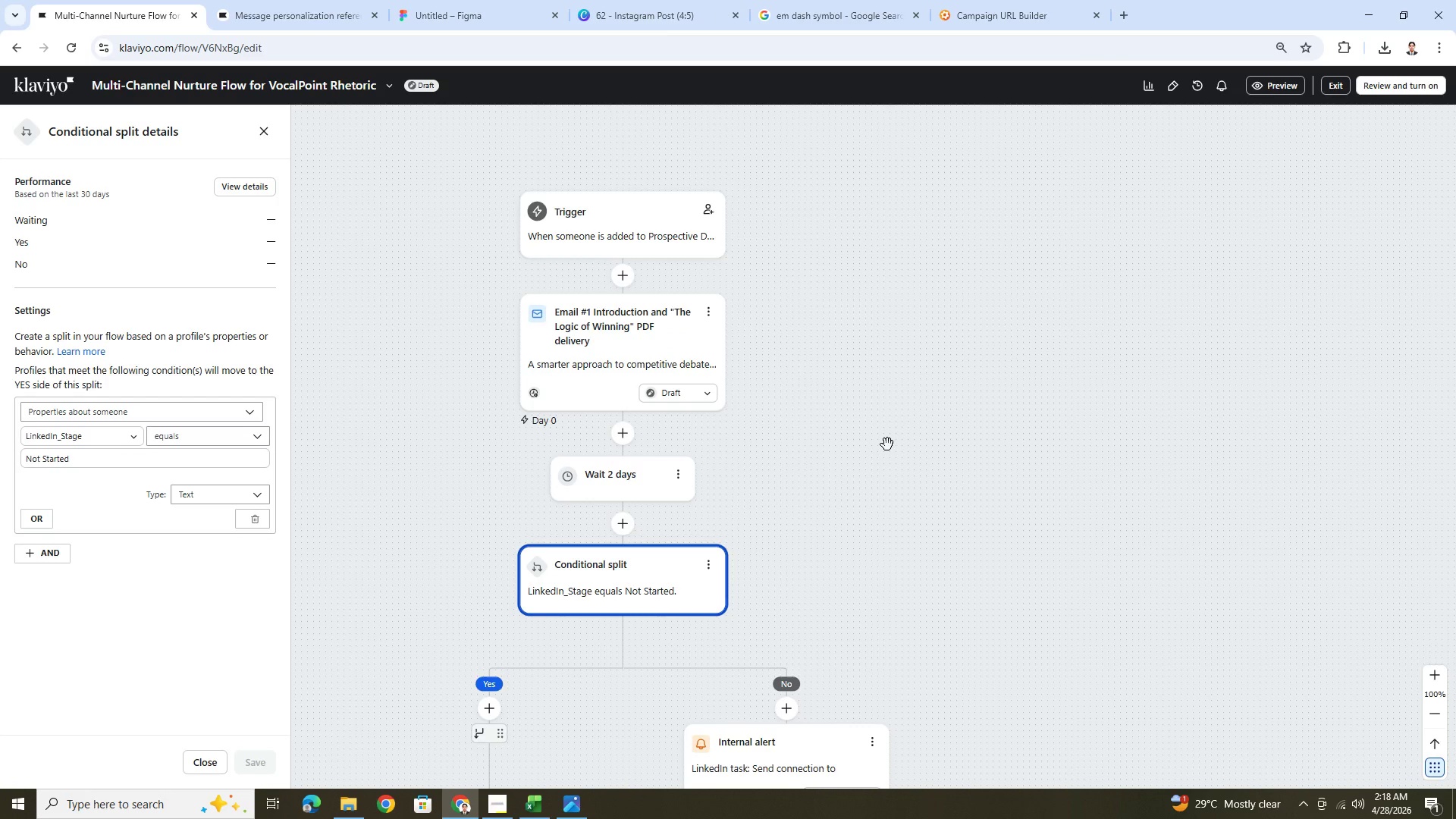 
scroll: coordinate [887, 444], scroll_direction: up, amount: 2.0
 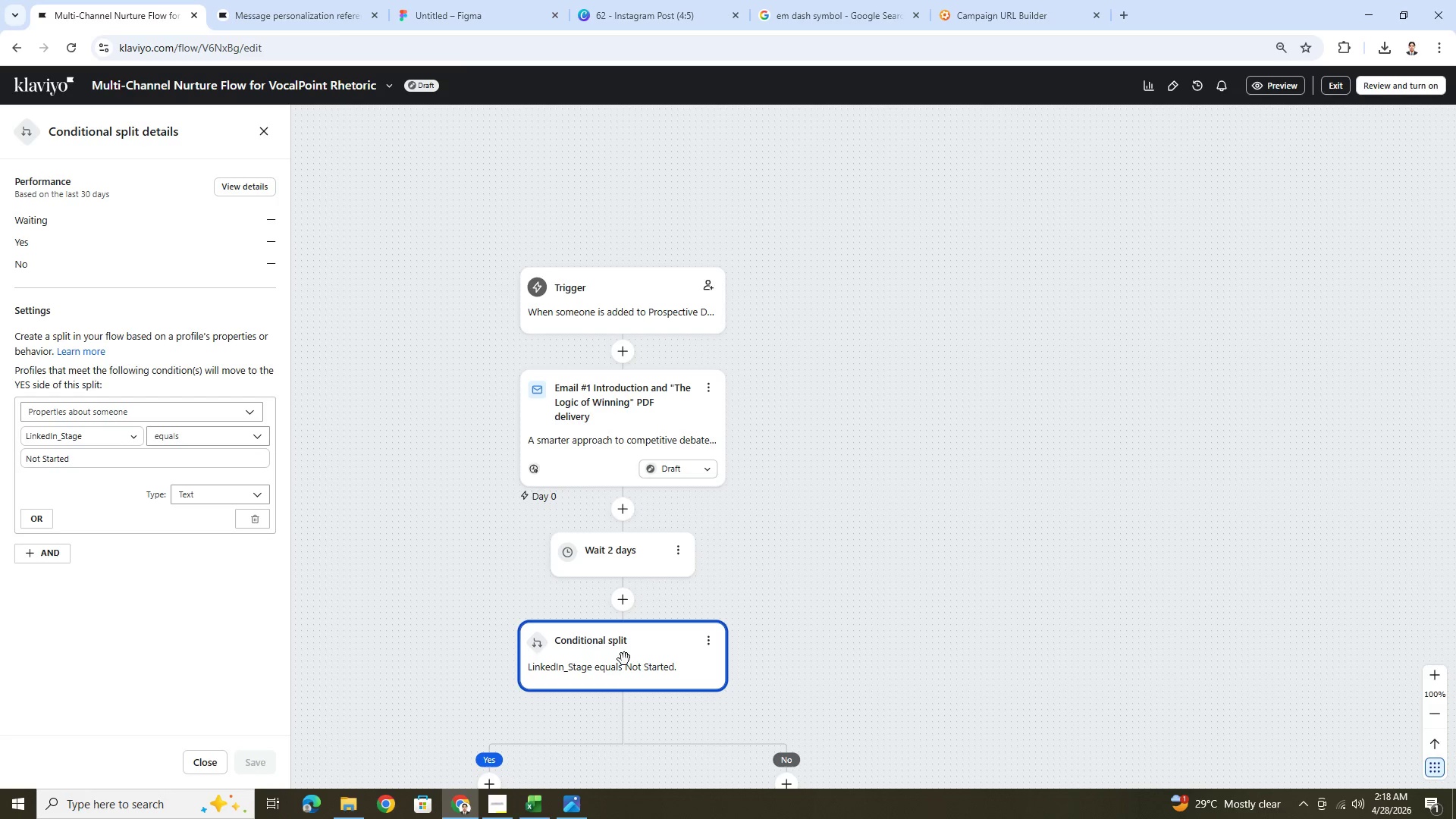 
left_click([504, 800])